 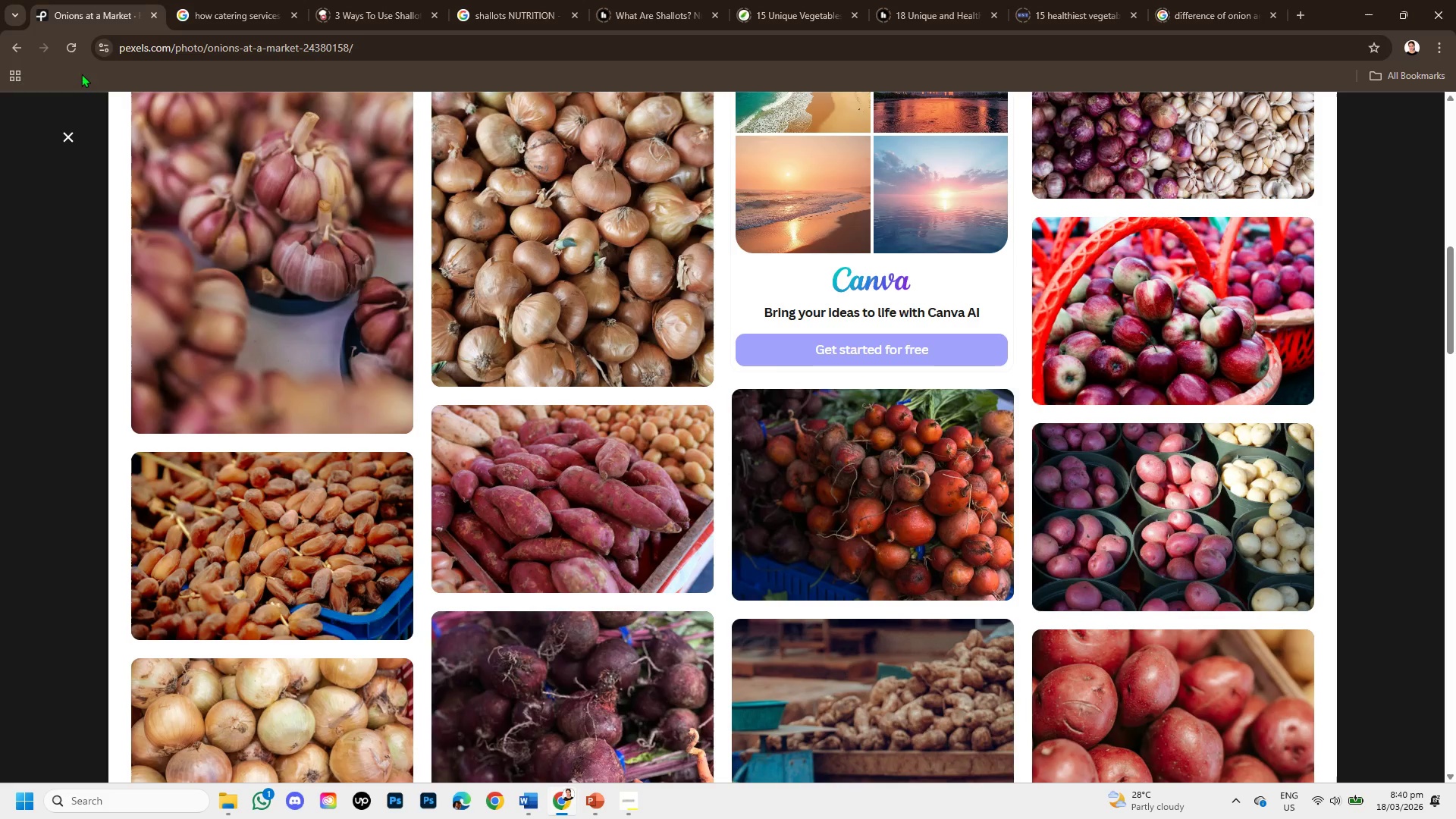 
scroll: coordinate [329, 199], scroll_direction: up, amount: 10.0
 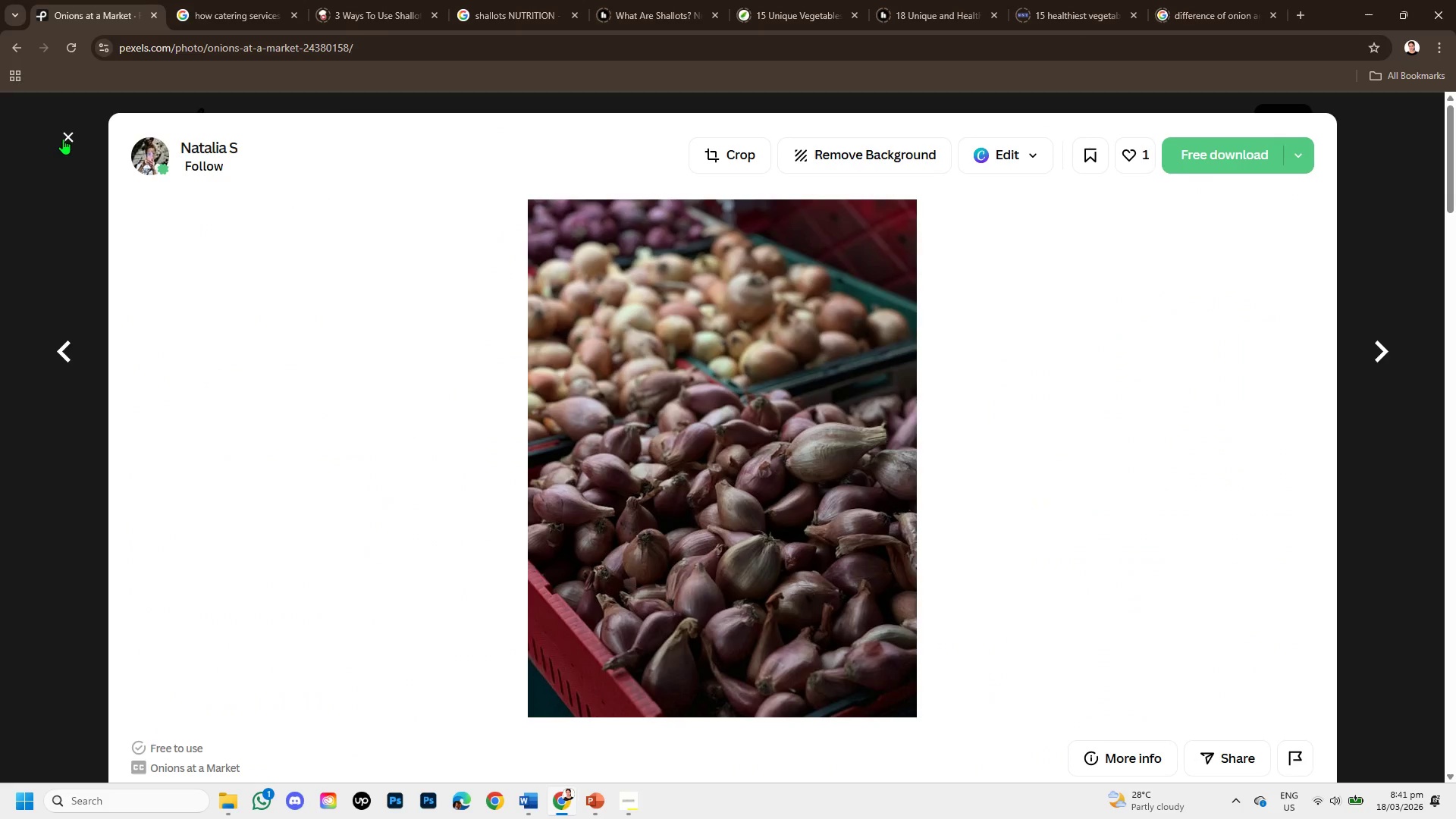 
left_click([63, 139])
 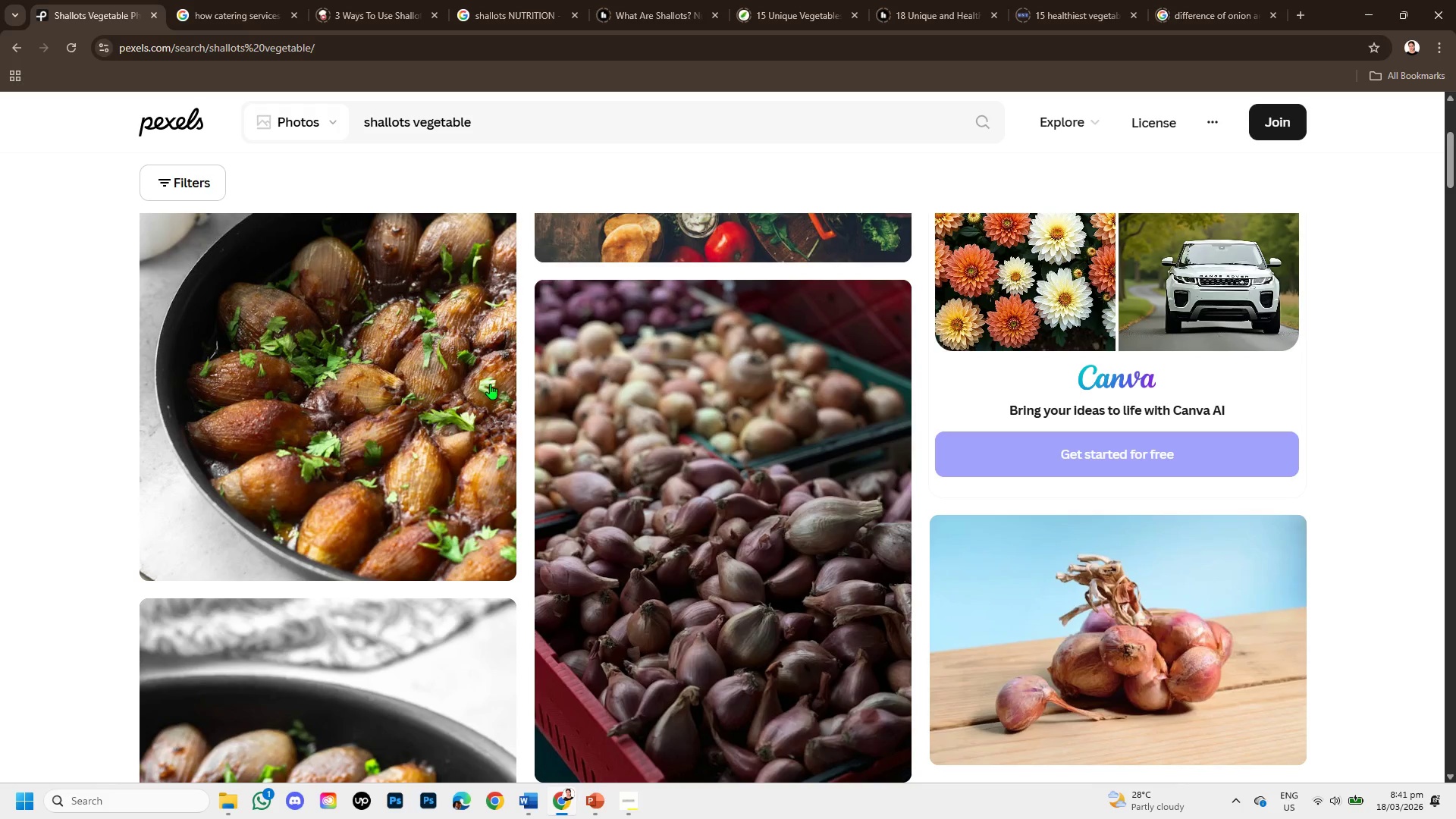 
left_click([590, 474])
 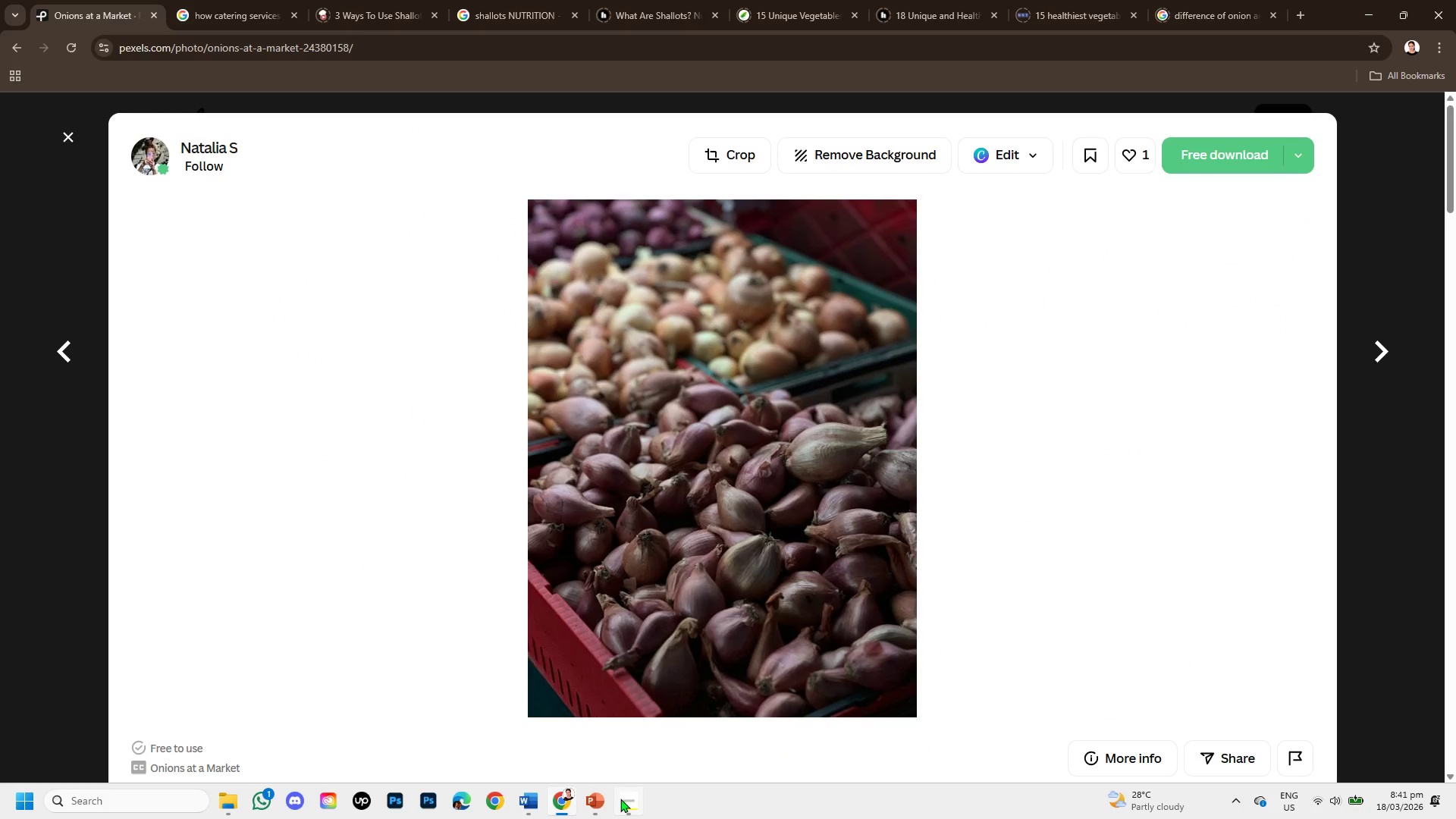 
left_click([526, 801])
 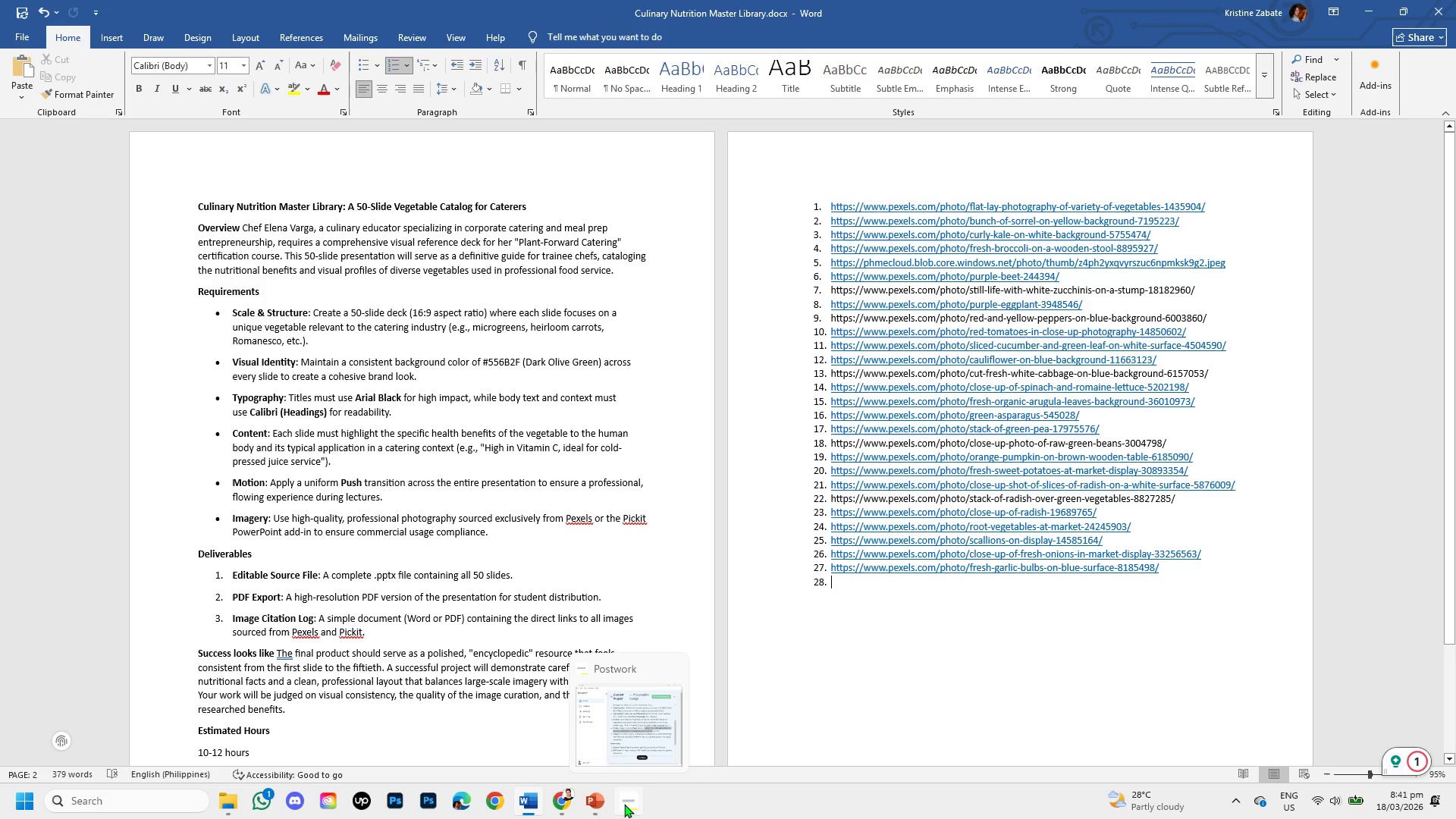 
left_click([559, 790])
 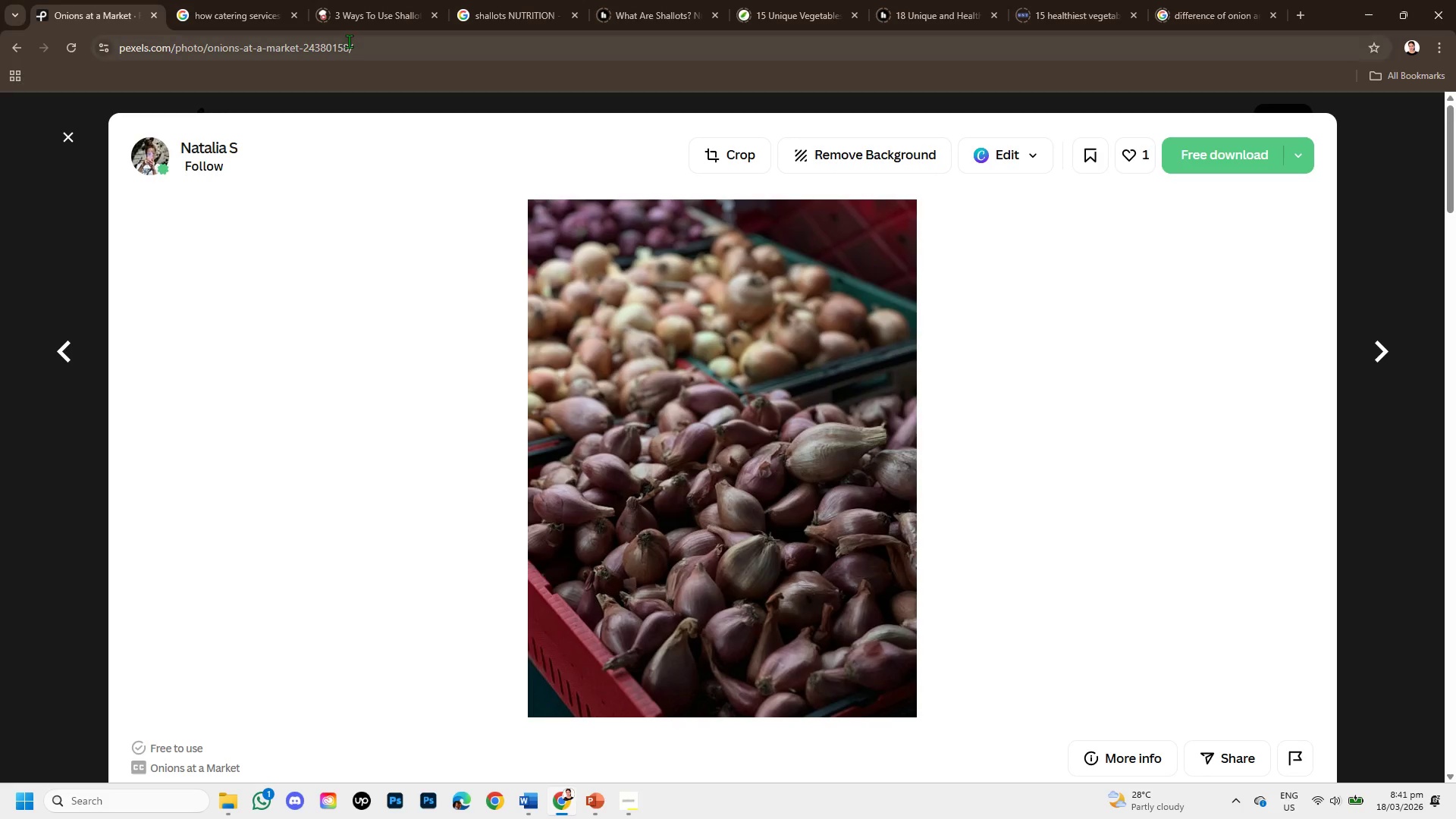 
left_click_drag(start_coordinate=[353, 36], to_coordinate=[107, 52])
 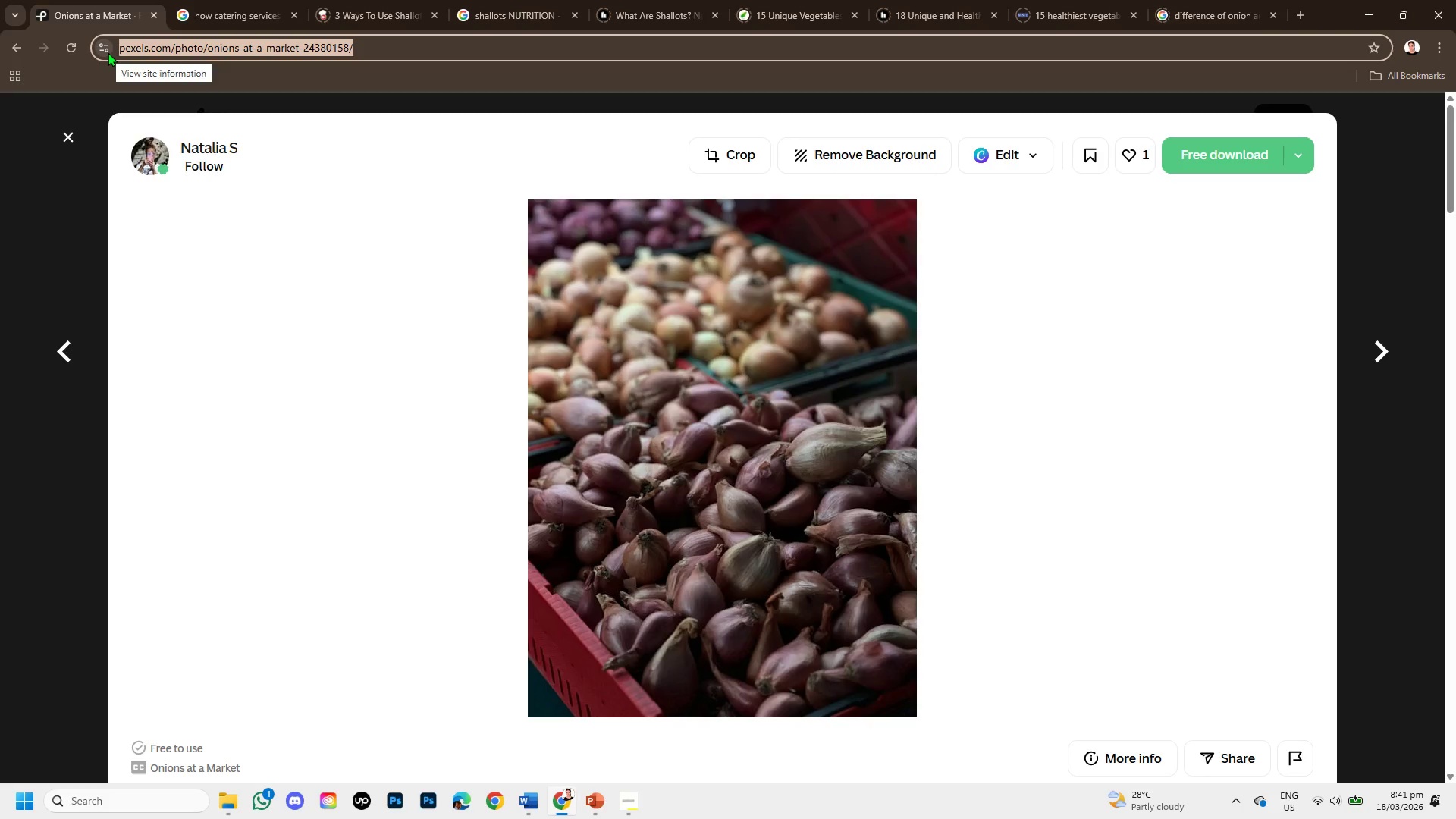 
hold_key(key=ControlLeft, duration=1.3)
 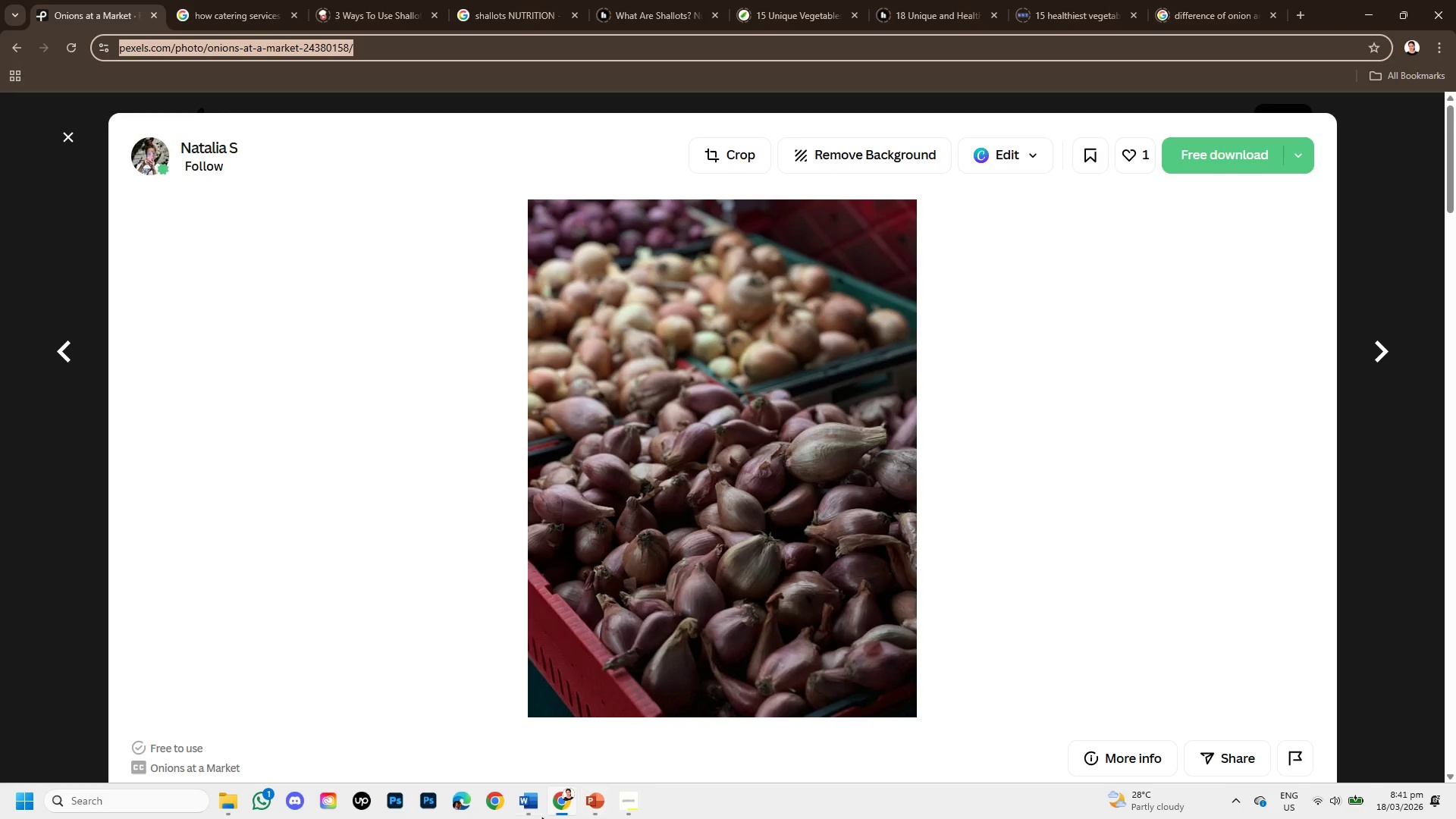 
hold_key(key=C, duration=0.31)
 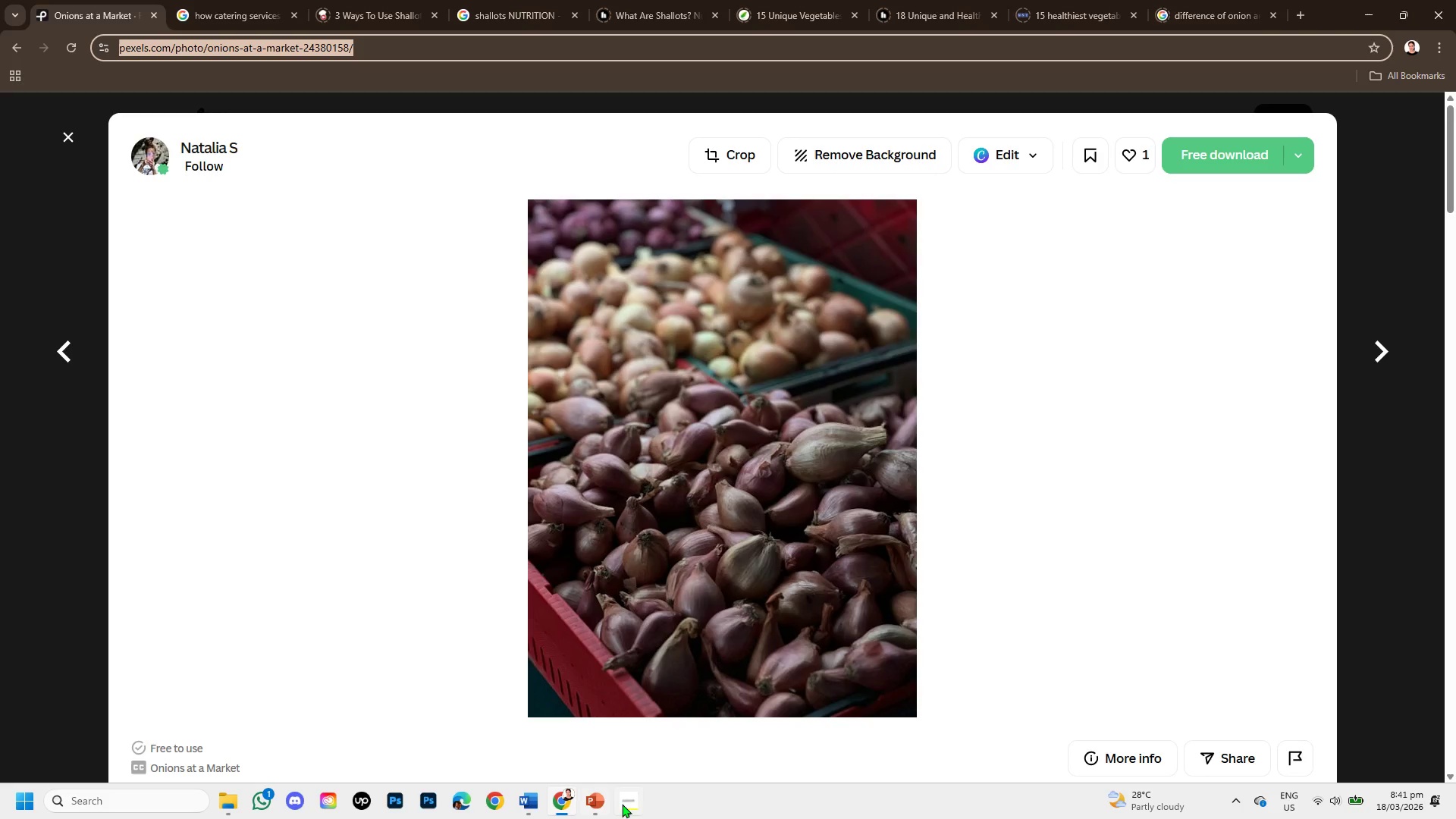 
left_click_drag(start_coordinate=[623, 796], to_coordinate=[623, 802])
 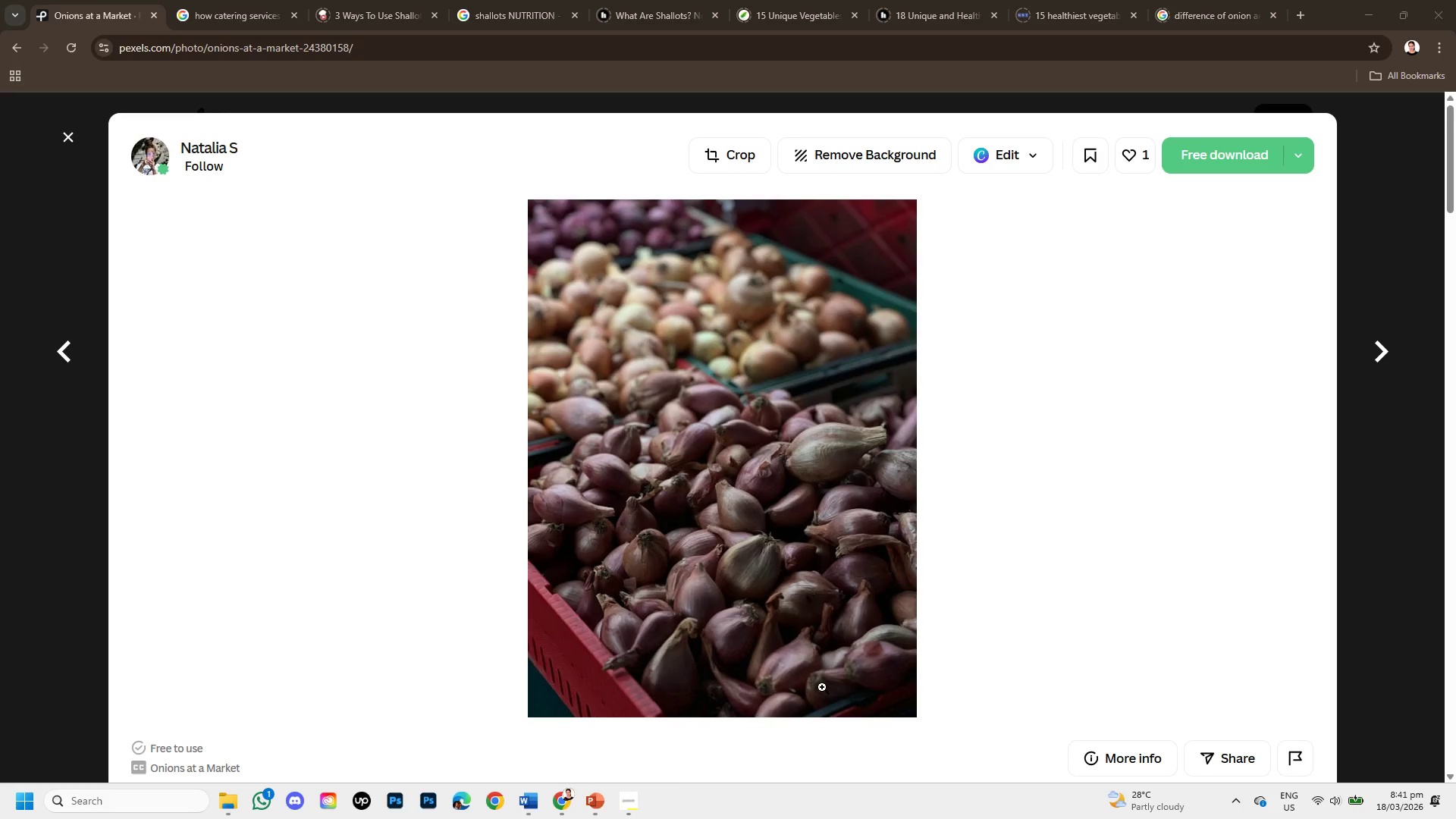 
left_click([527, 795])
 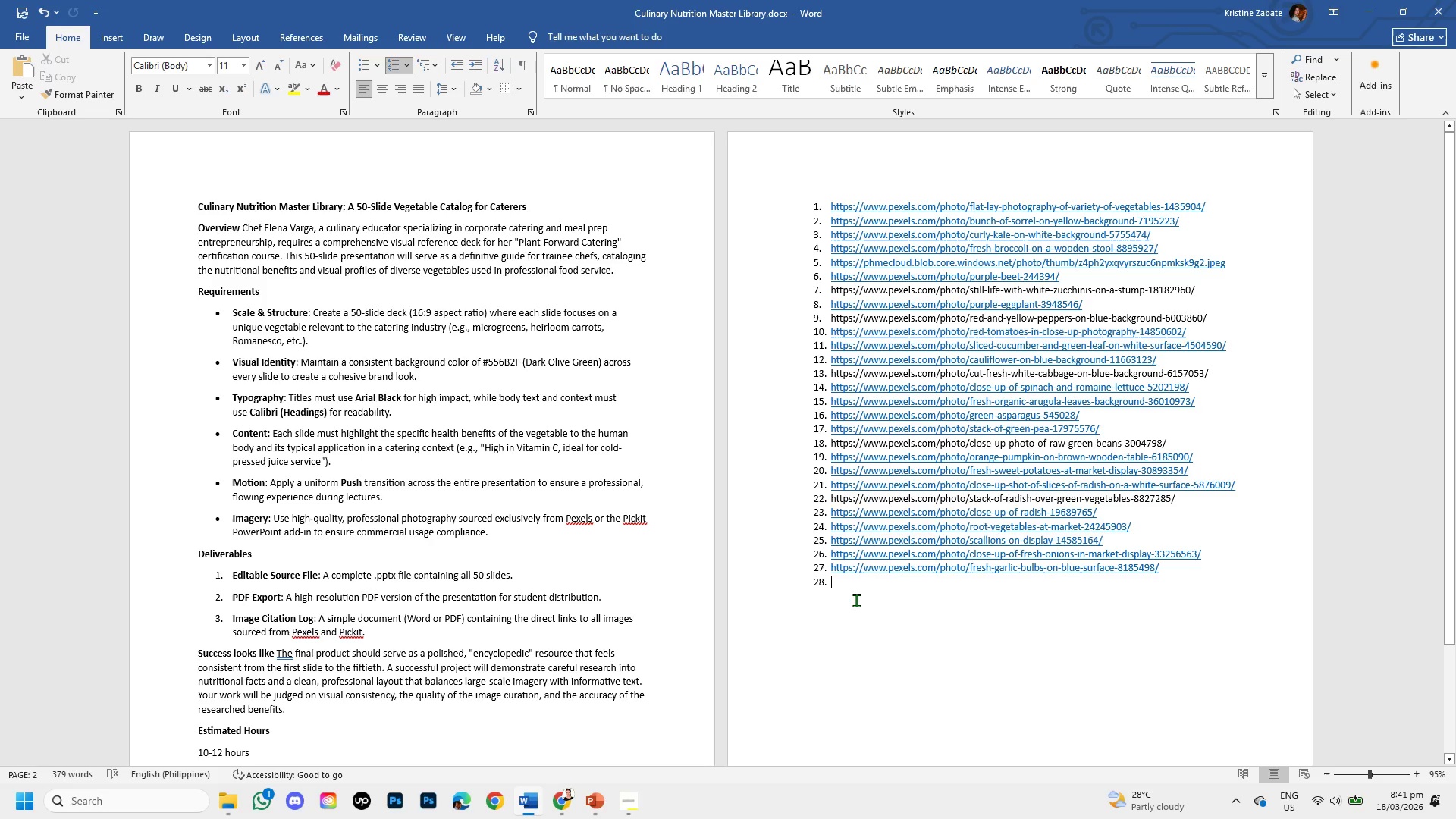 
key(Control+V)
 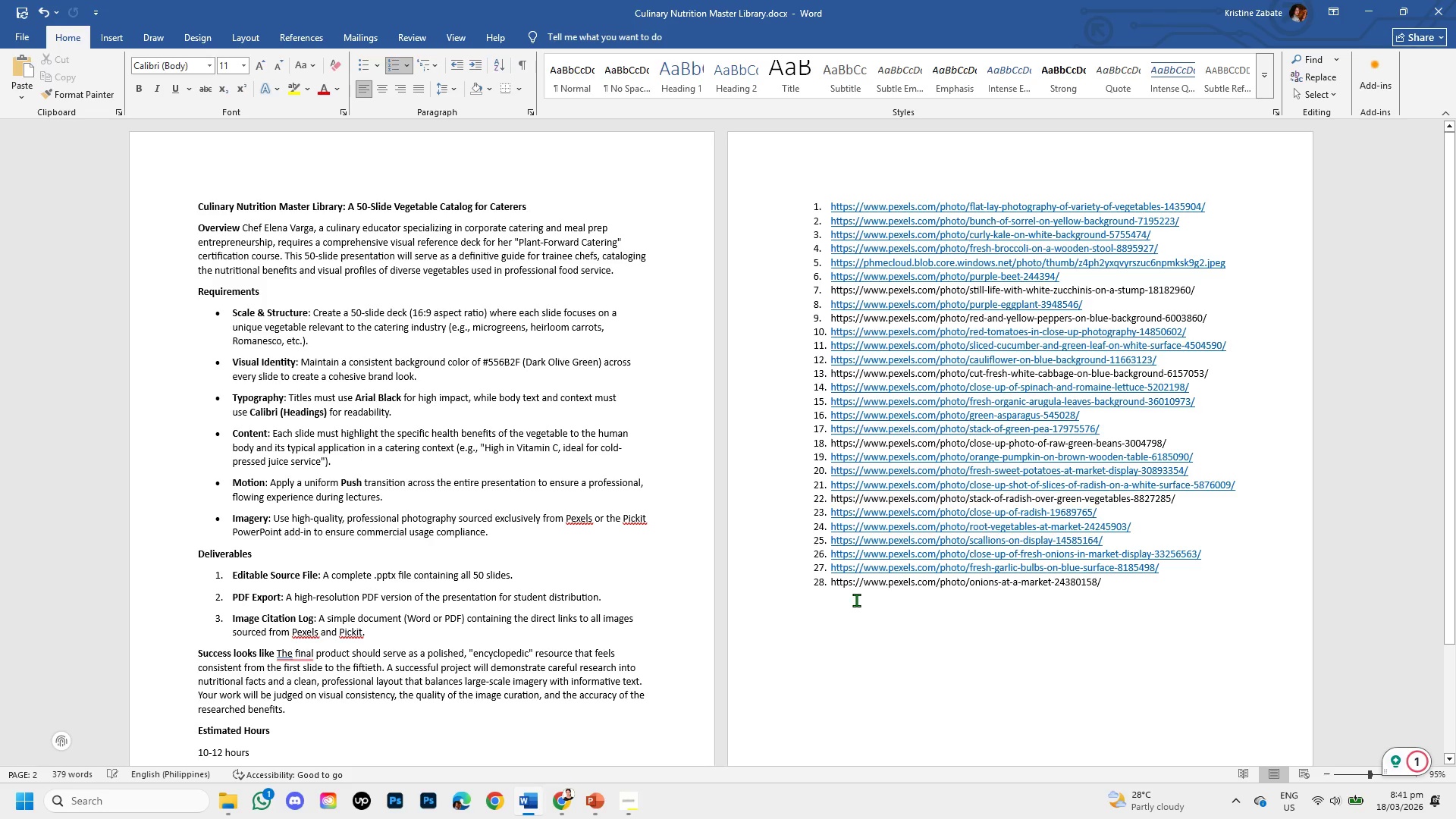 
key(Enter)
 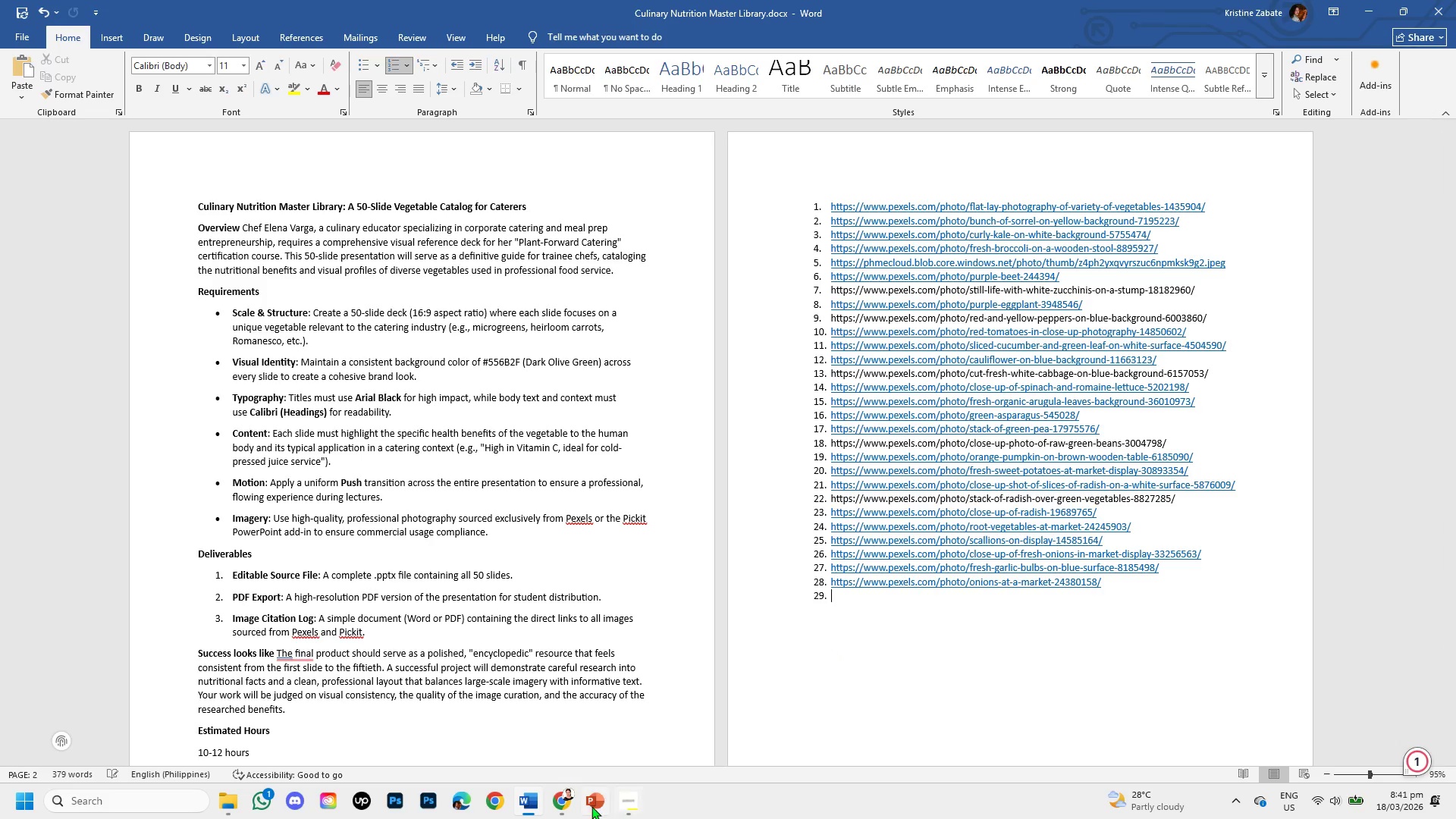 
left_click([570, 805])
 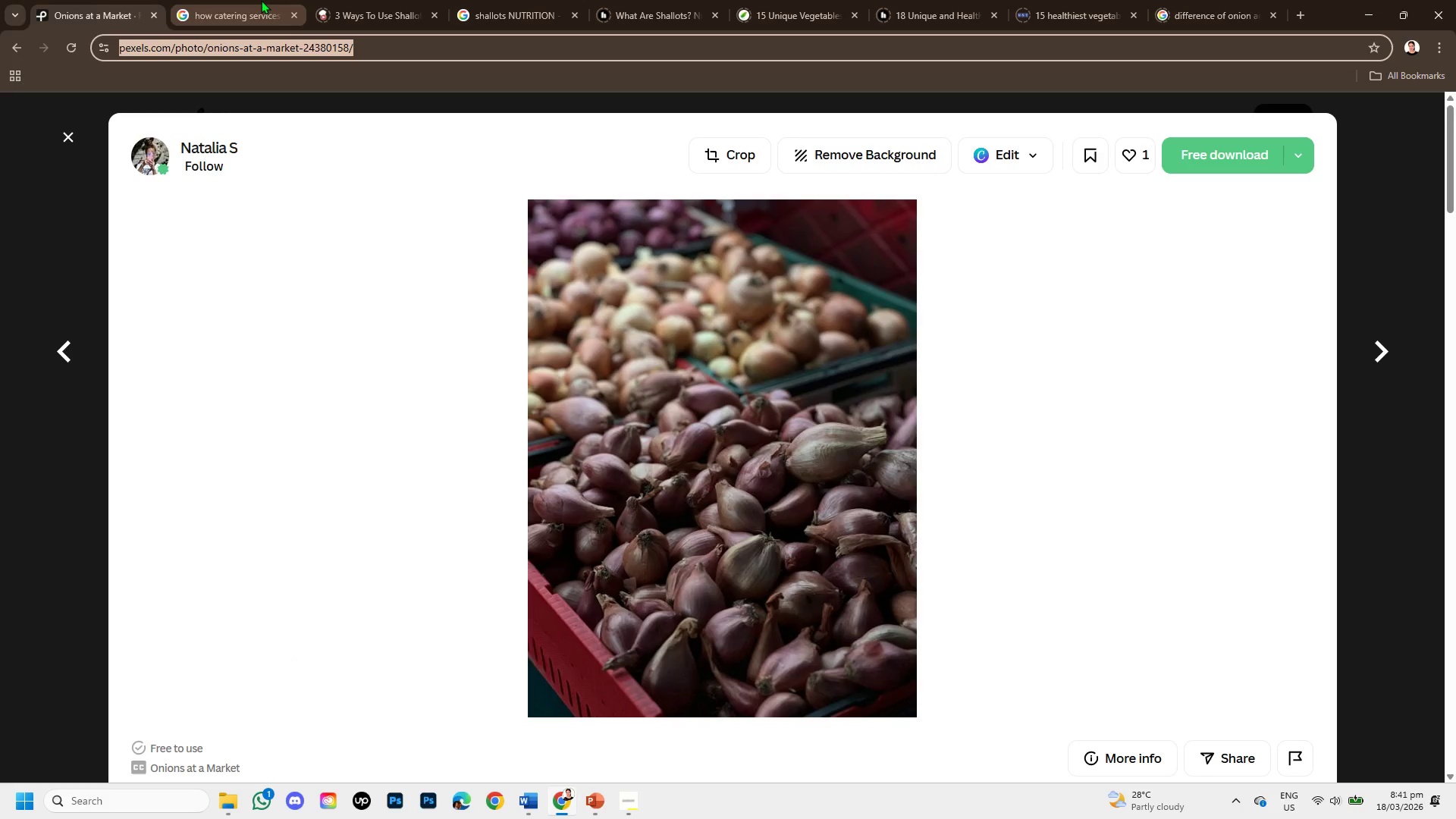 
left_click([261, 0])
 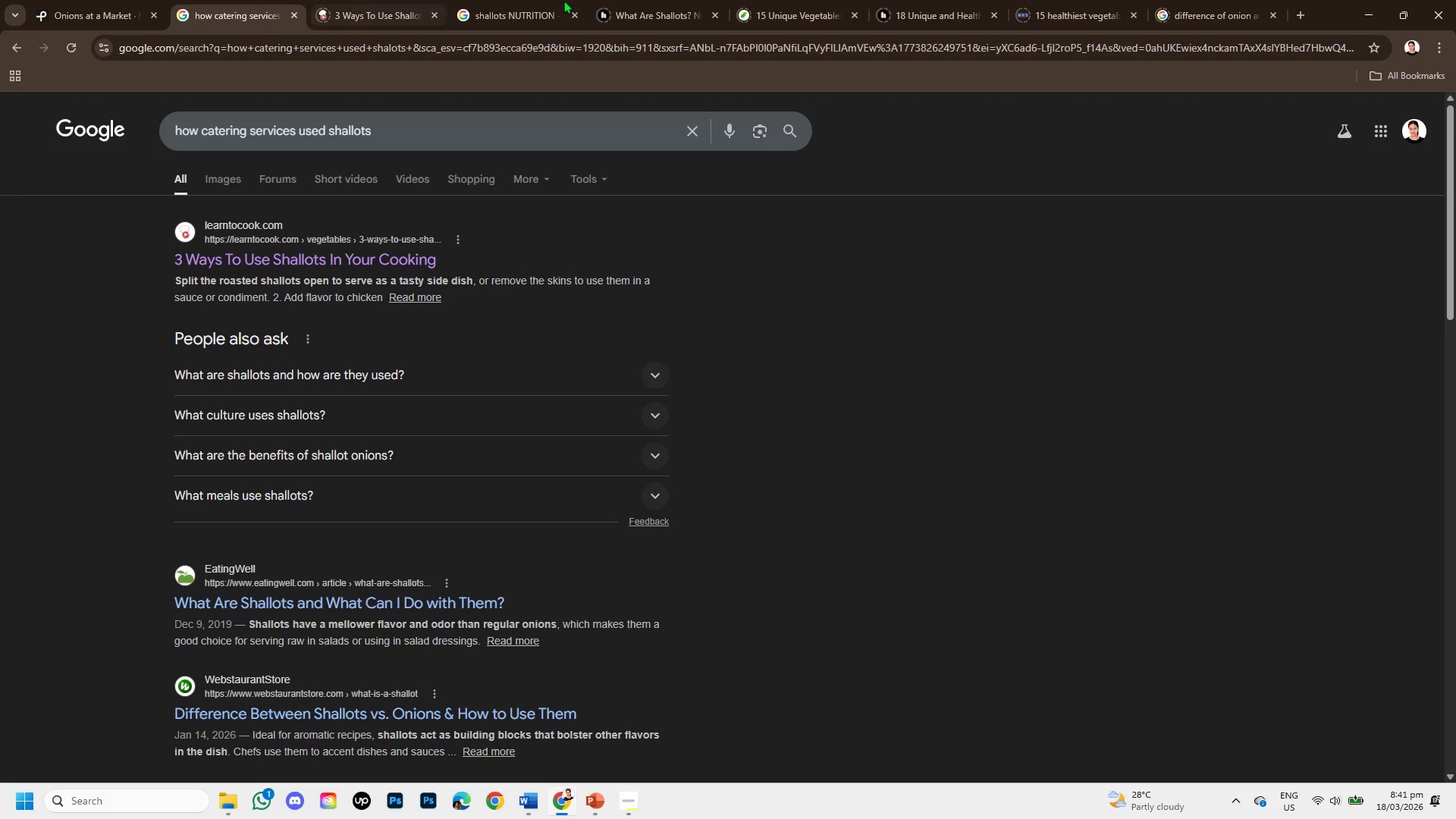 
left_click([1086, 0])
 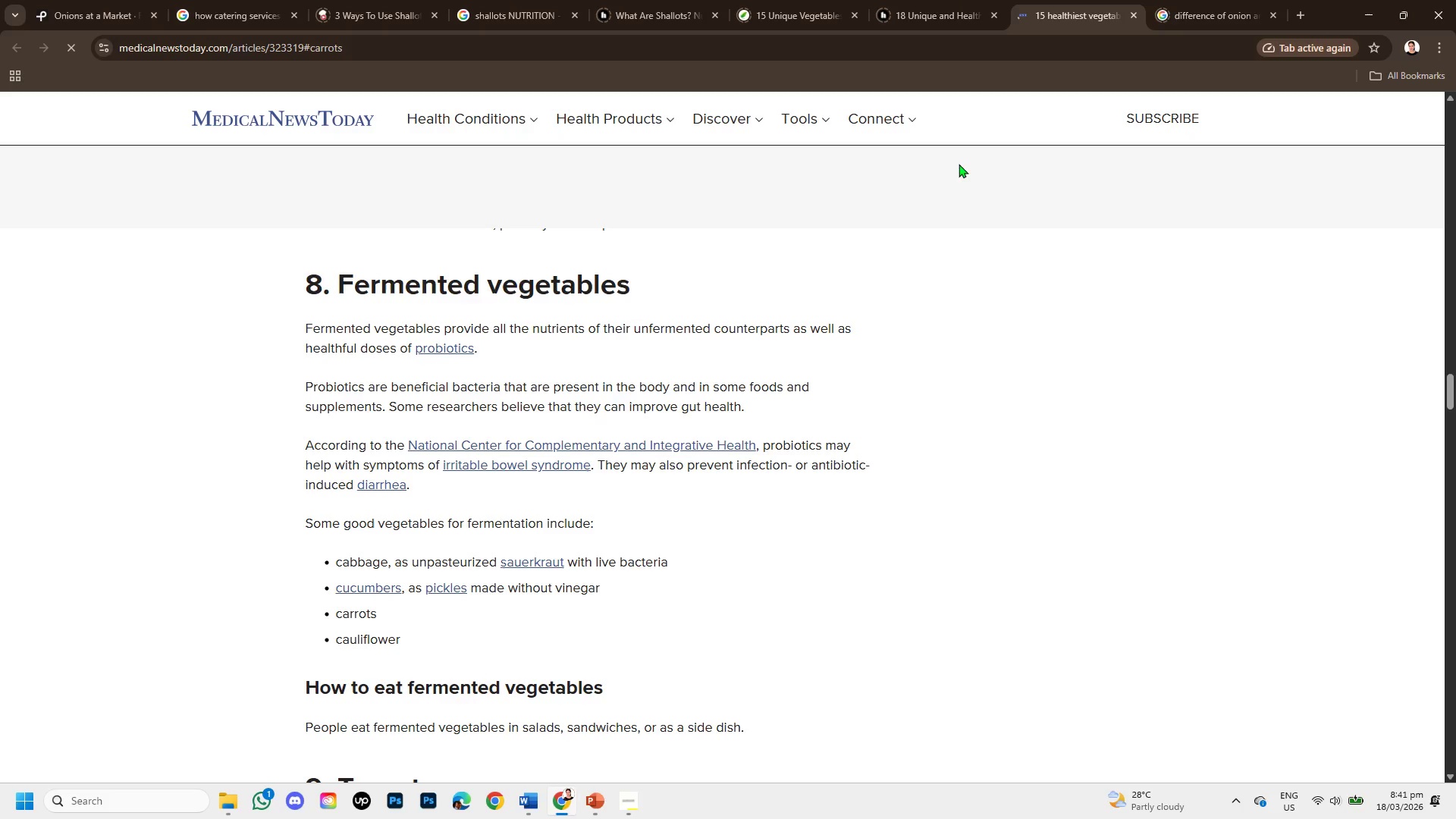 
scroll: coordinate [727, 481], scroll_direction: up, amount: 20.0
 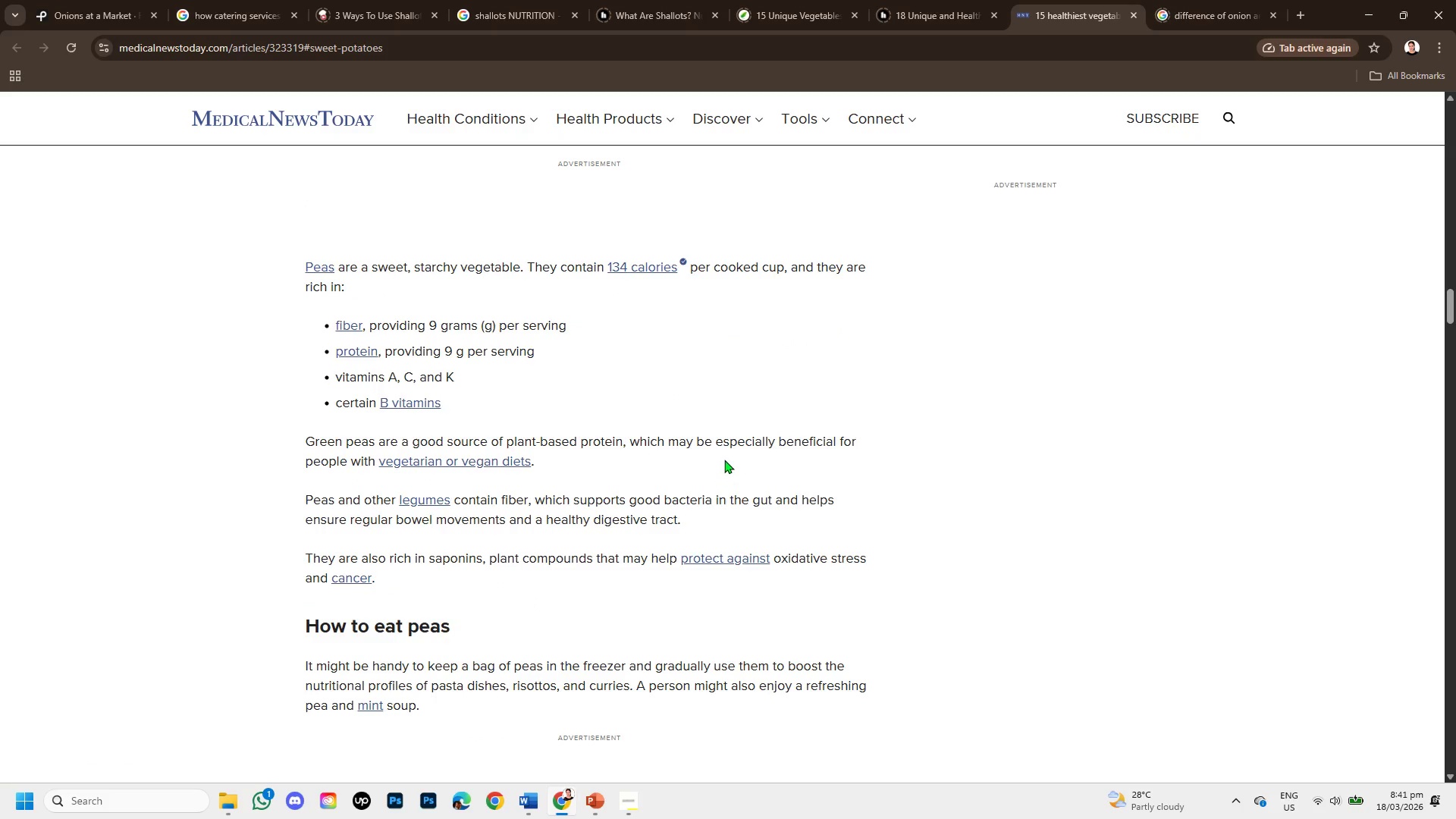 
scroll: coordinate [708, 468], scroll_direction: down, amount: 33.0
 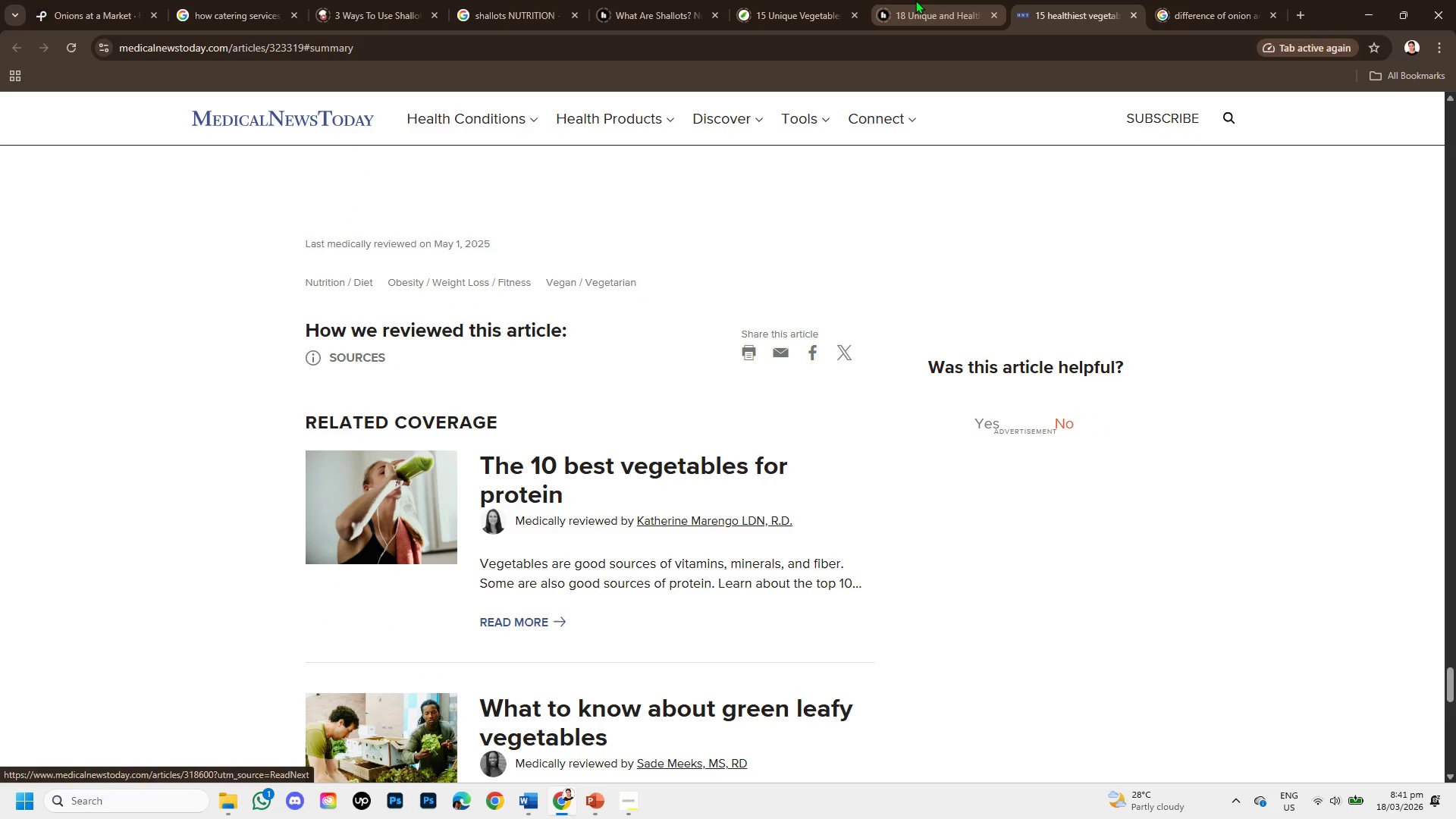 
left_click([908, 0])
 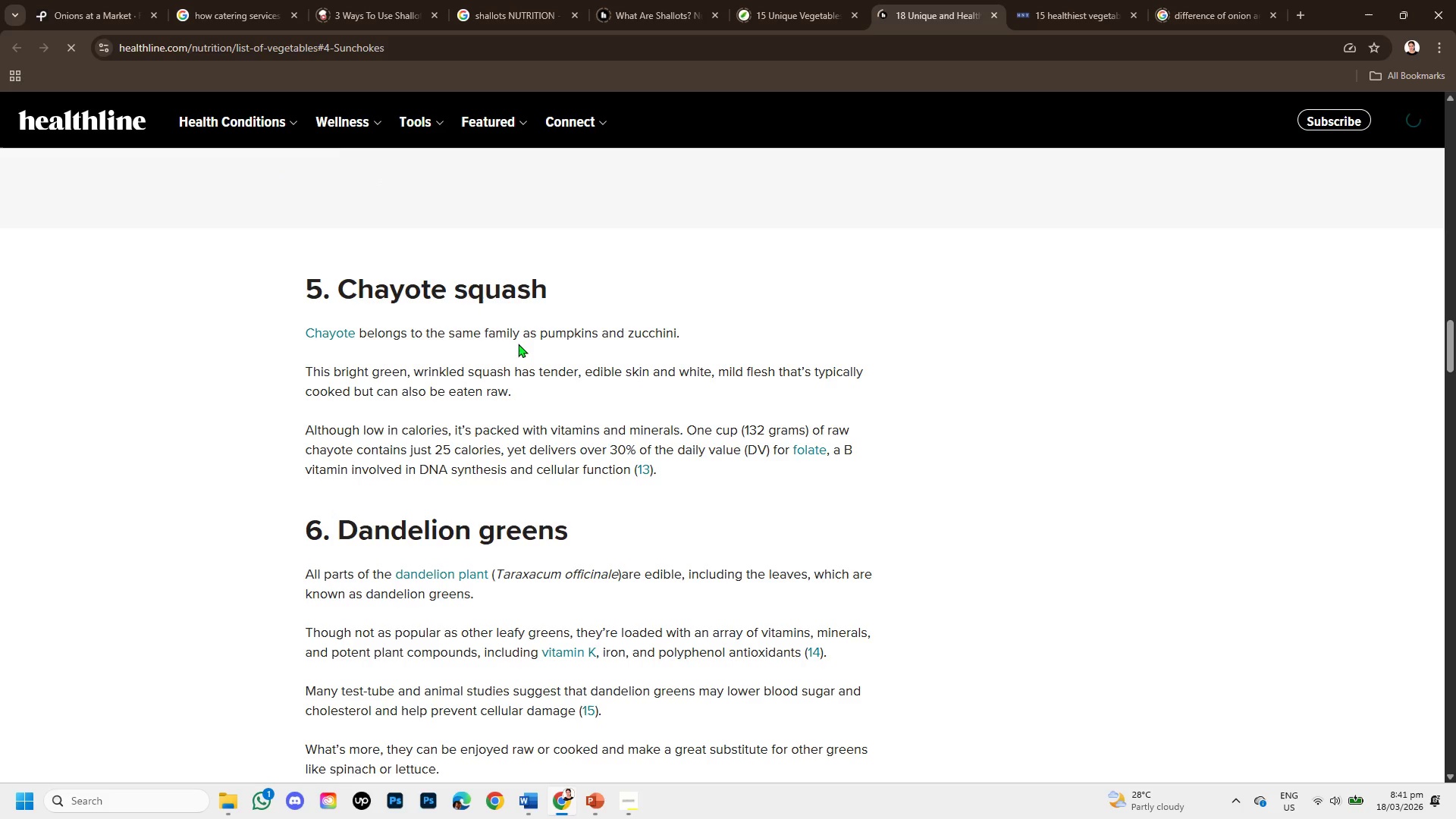 
scroll: coordinate [505, 348], scroll_direction: down, amount: 17.0
 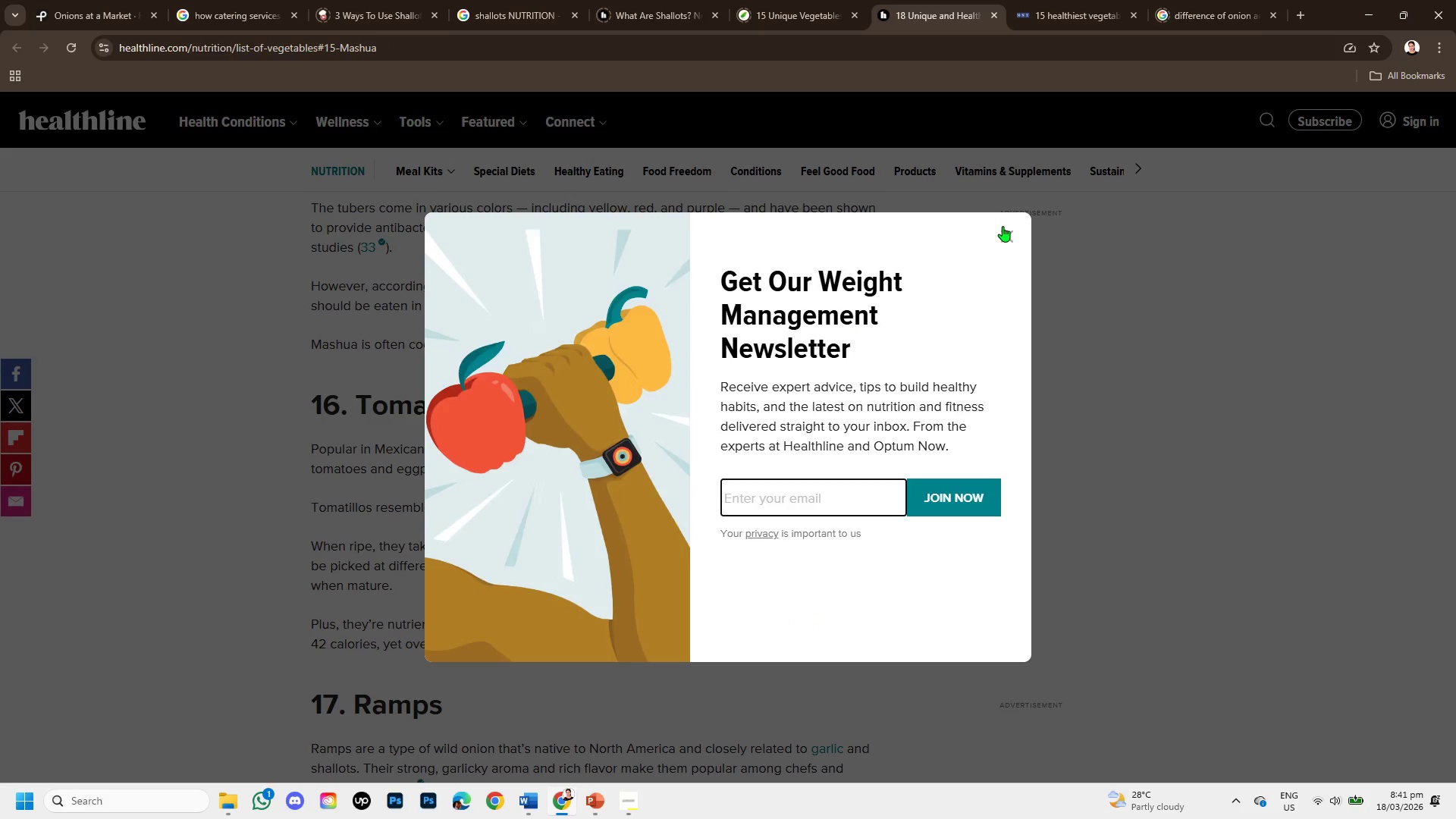 
left_click([1007, 239])
 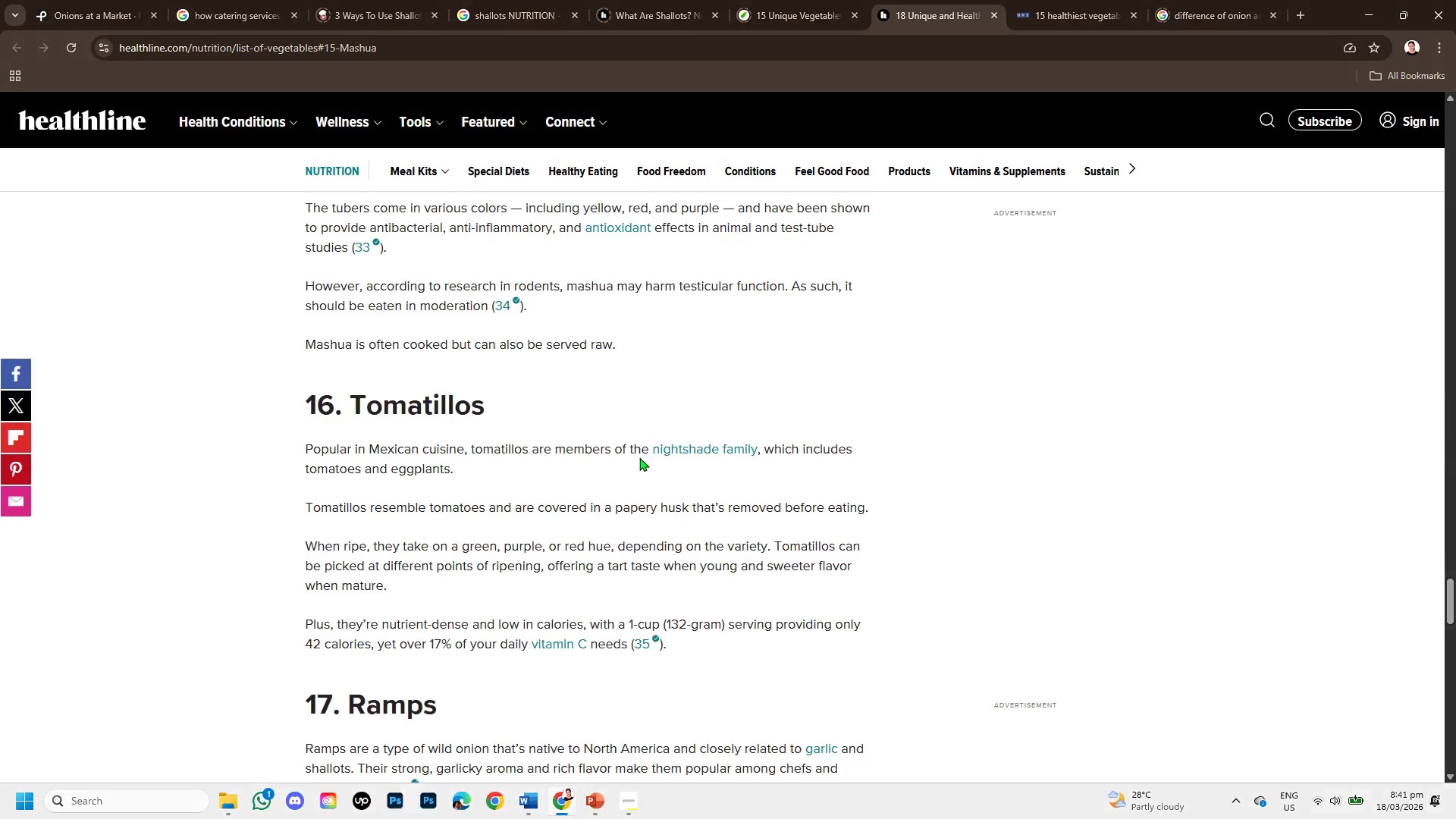 
scroll: coordinate [637, 459], scroll_direction: down, amount: 8.0